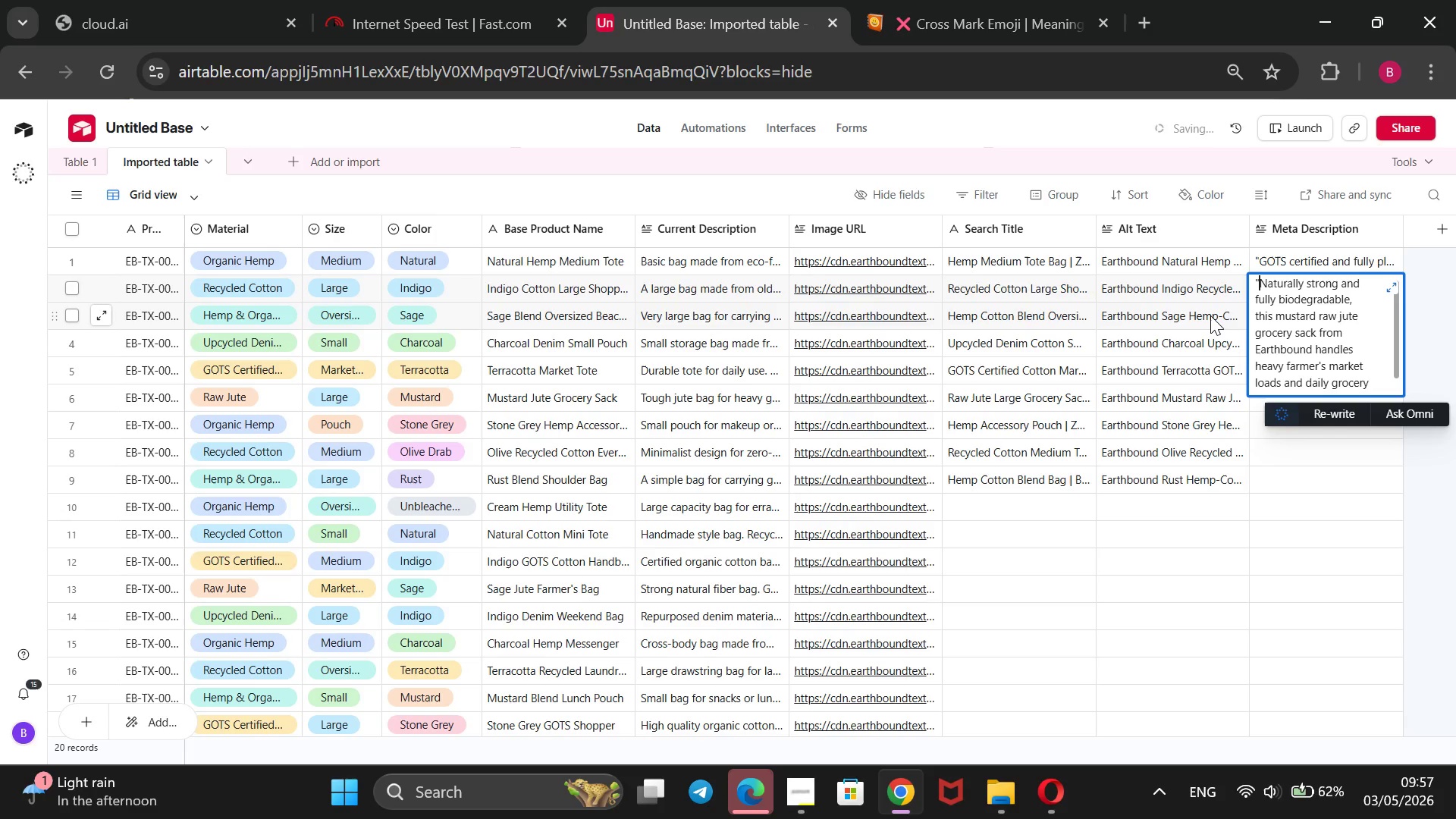 
left_click([1021, 128])
 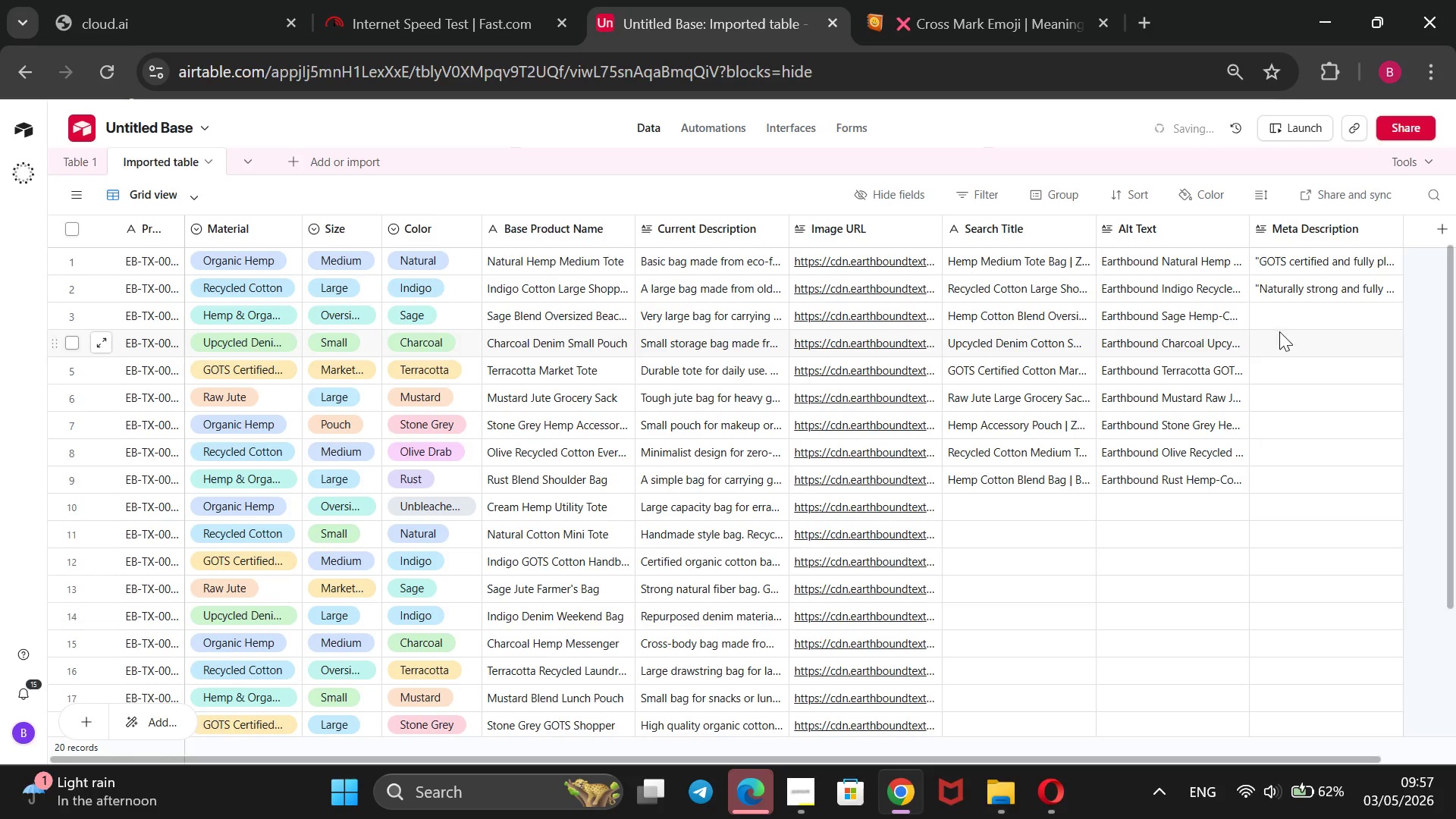 
left_click([1284, 319])
 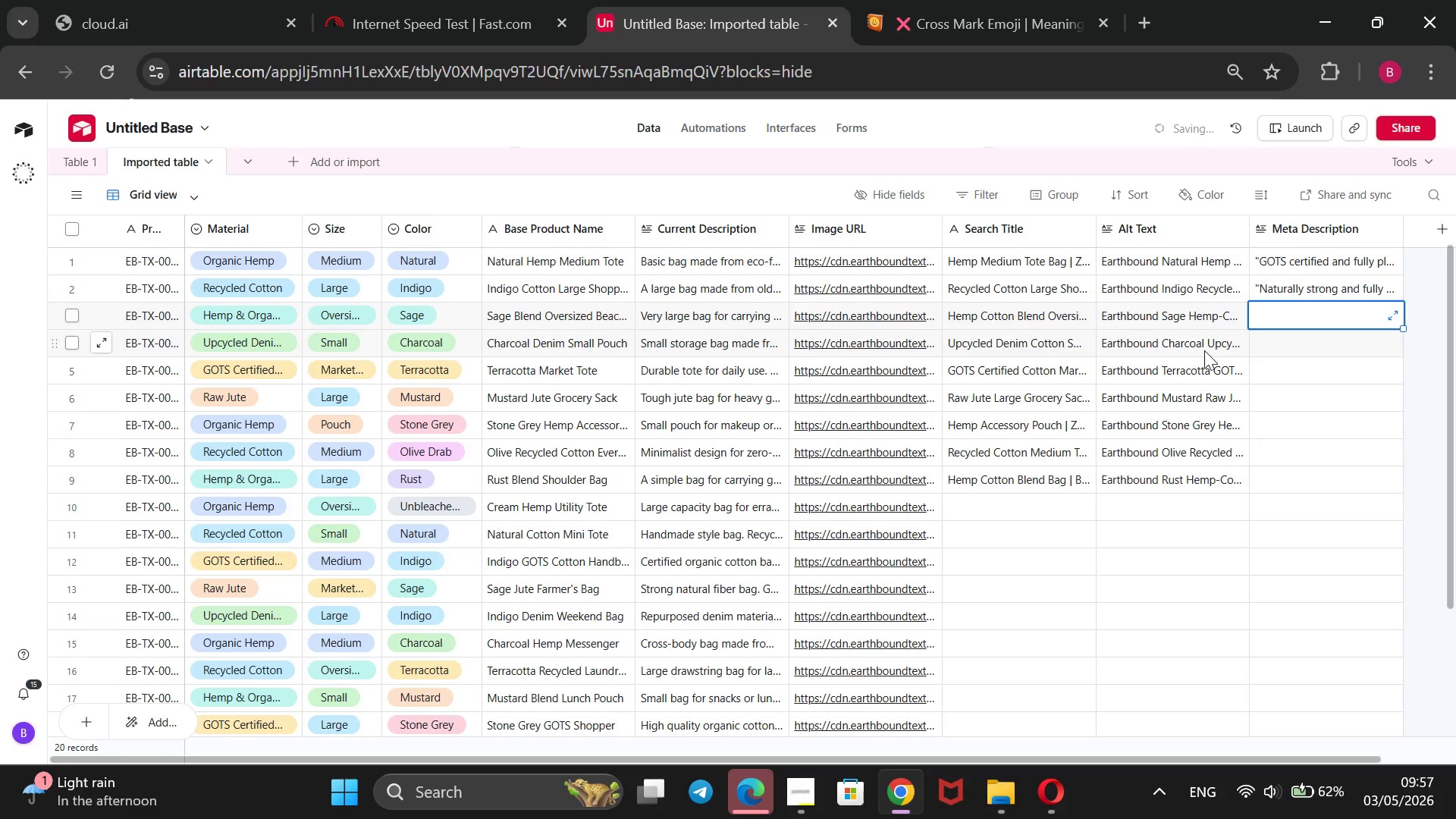 
type(Woven from 100% organic hemp, this zero-waste stone grey accessory pouch by Earthbound neatly organizes cosmetics,s)
key(Backspace)
type(, stationery )
key(Backspace)
type(, and everyday tech cables.@W)
key(Backspace)
type(@)
 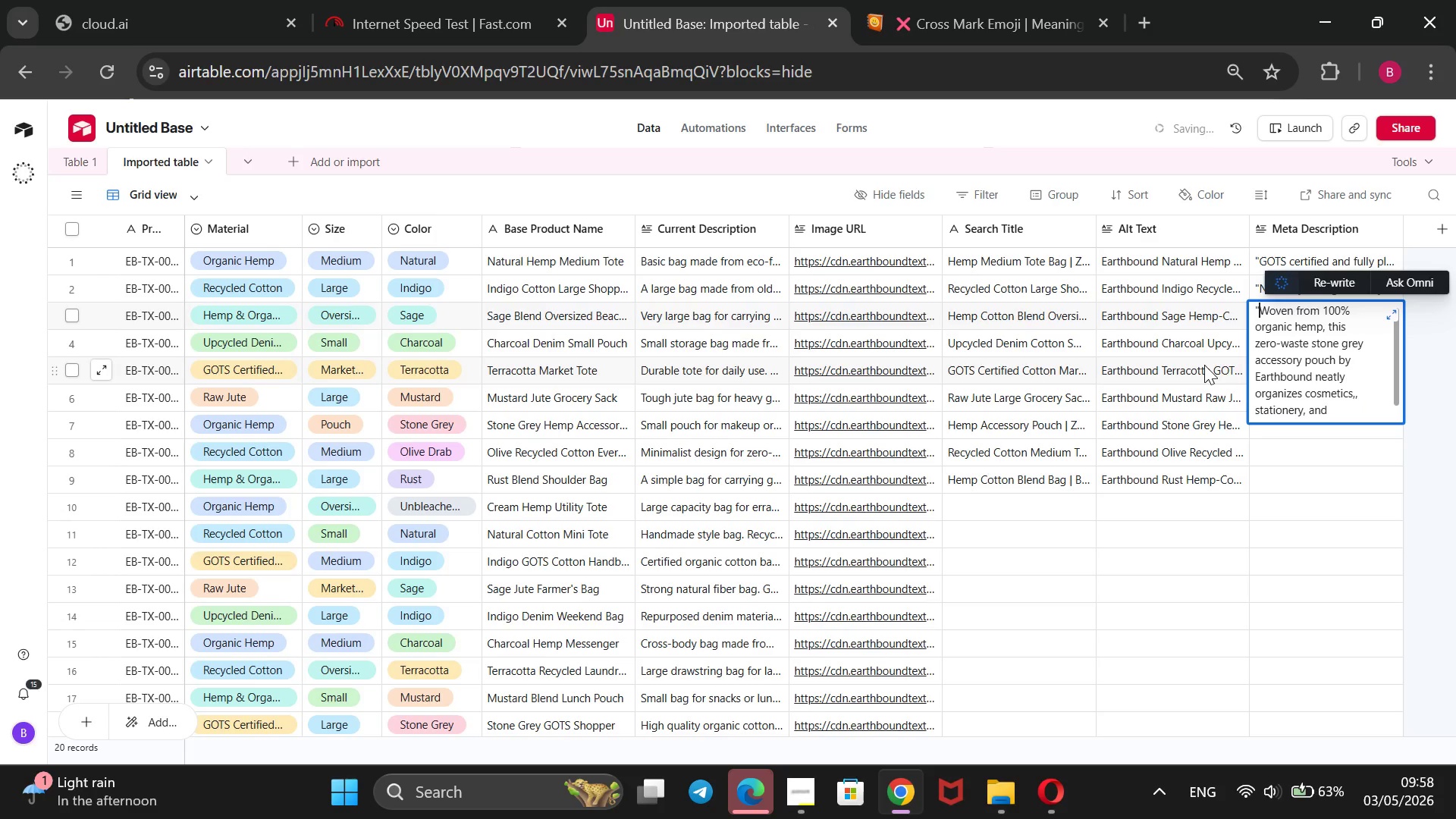 
 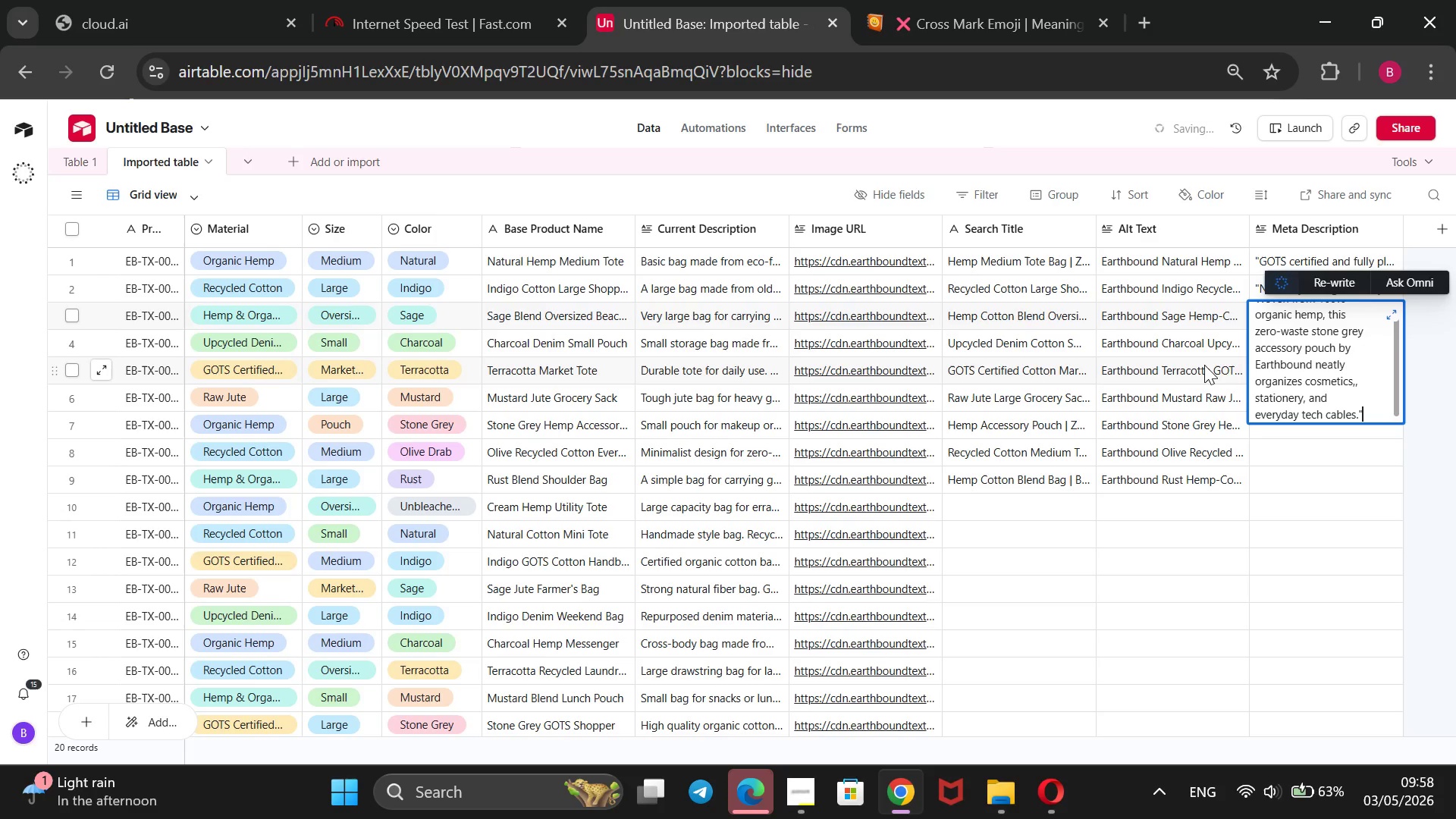 
hold_key(key=ArrowUp, duration=1.27)
 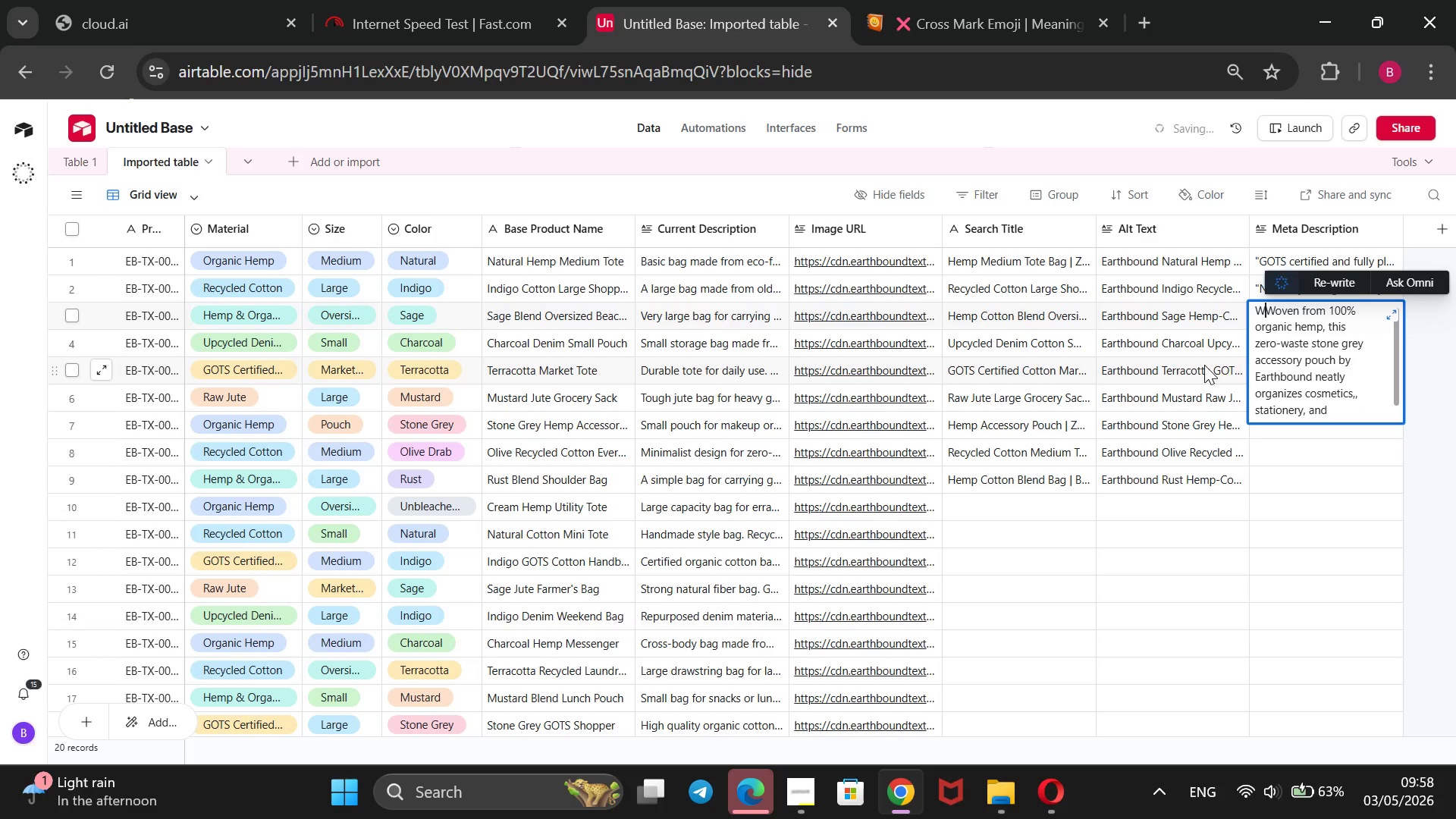 
left_click([1438, 454])
 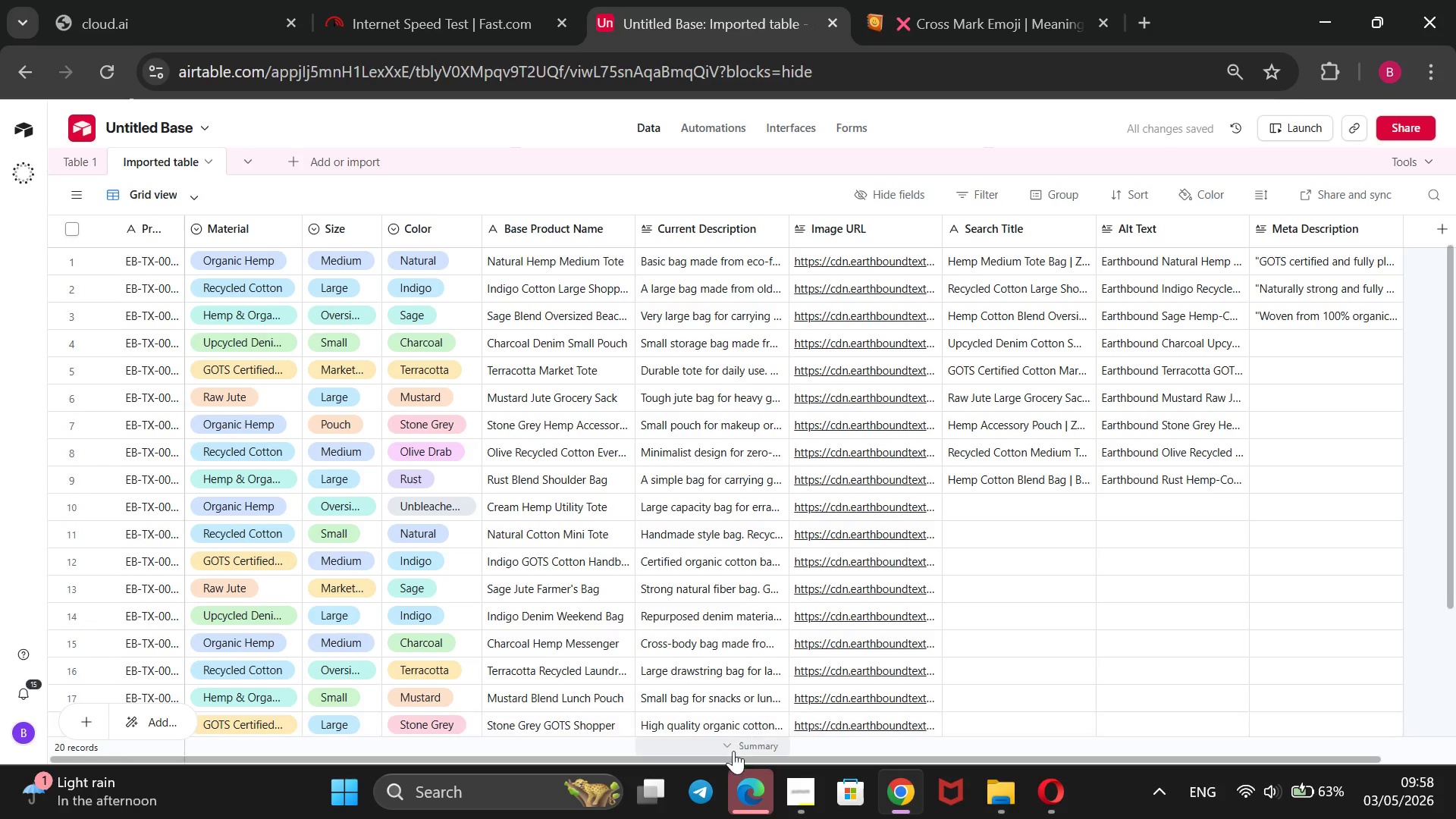 
left_click_drag(start_coordinate=[786, 788], to_coordinate=[1103, 798])
 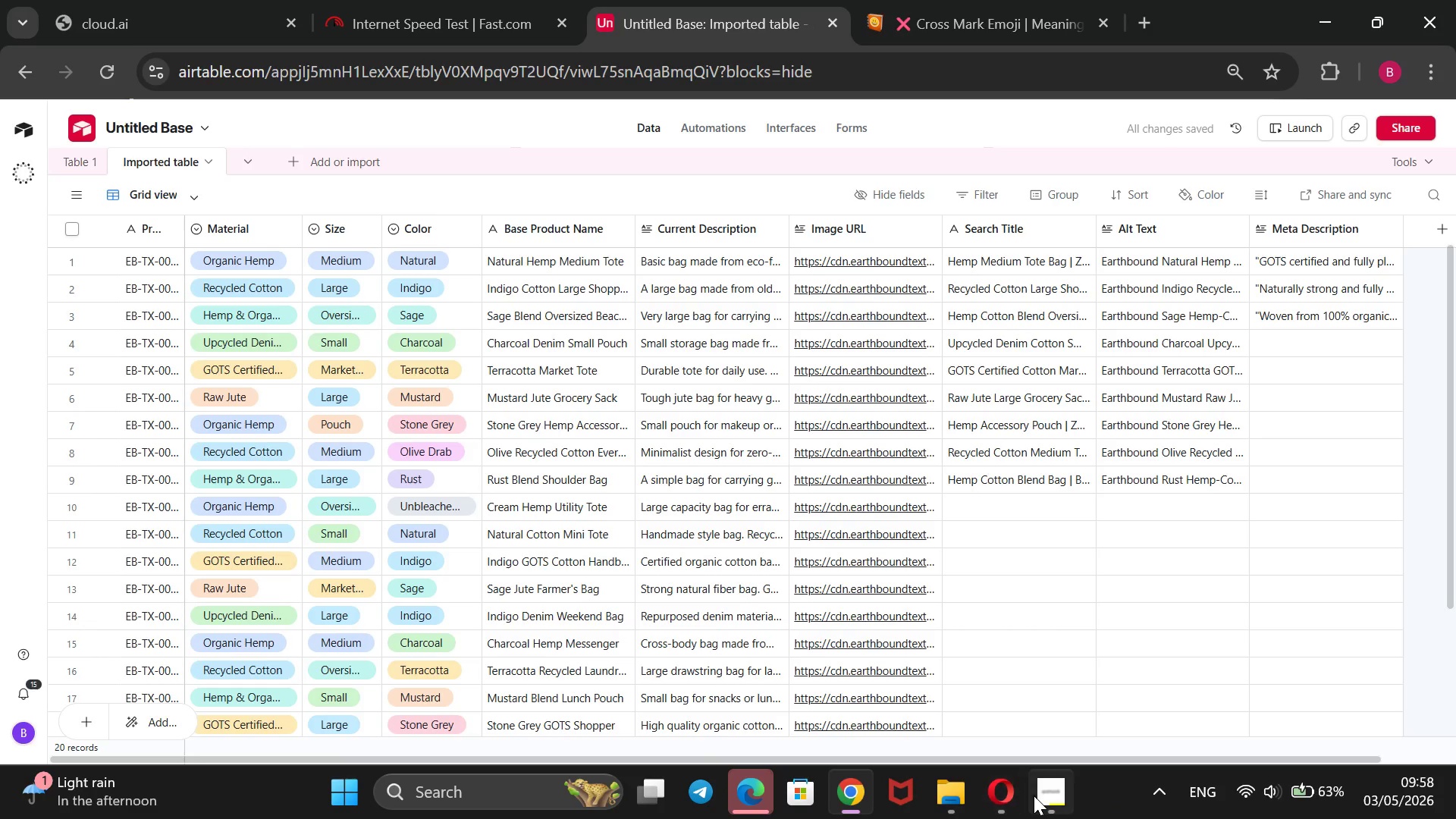 
left_click([1034, 795])